 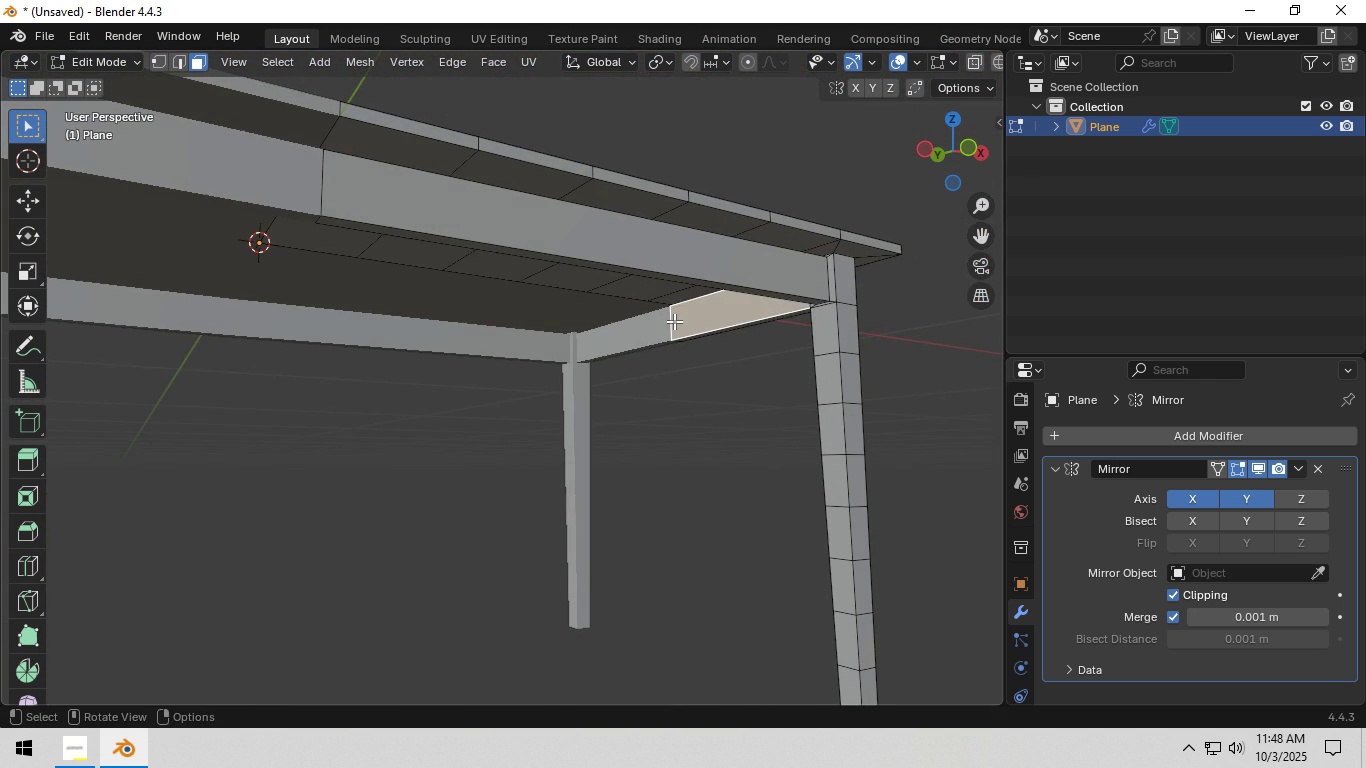 
key(Backquote)
 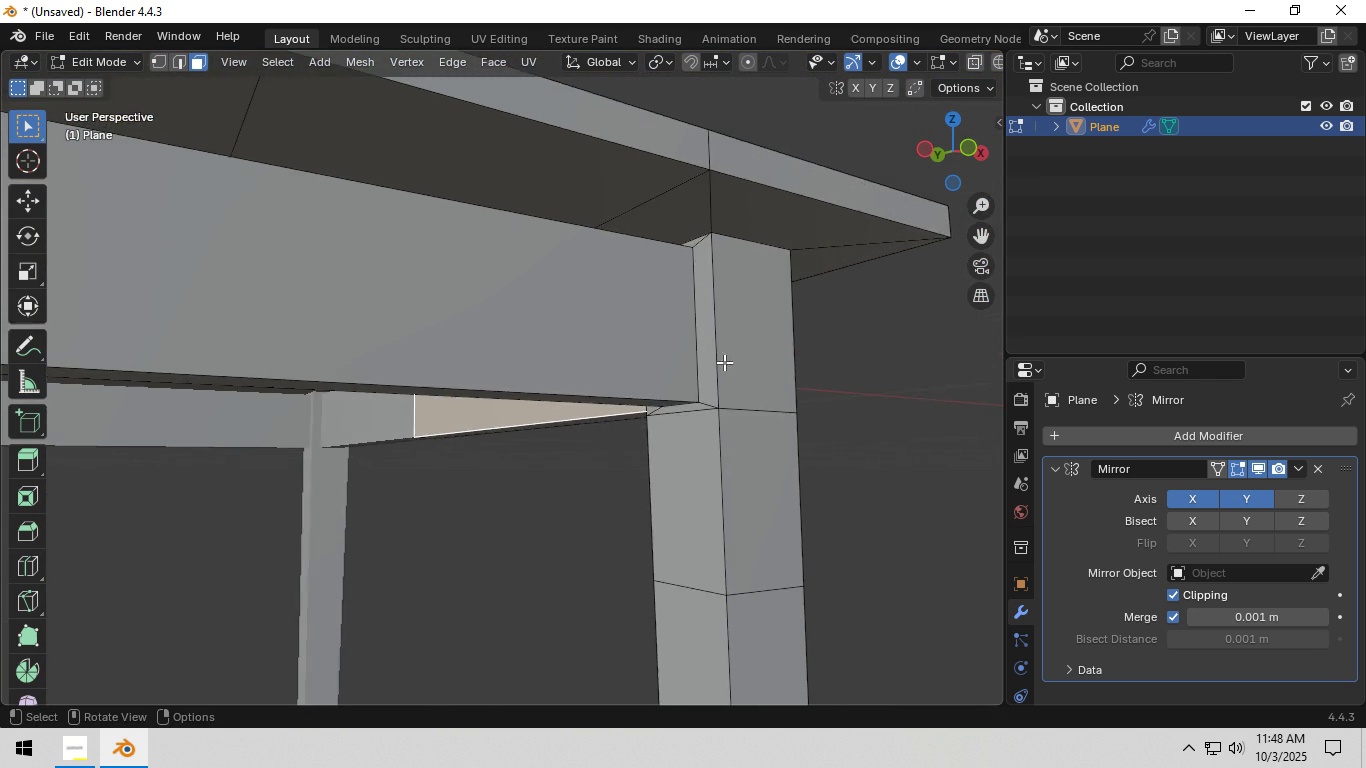 
scroll: coordinate [667, 396], scroll_direction: up, amount: 5.0
 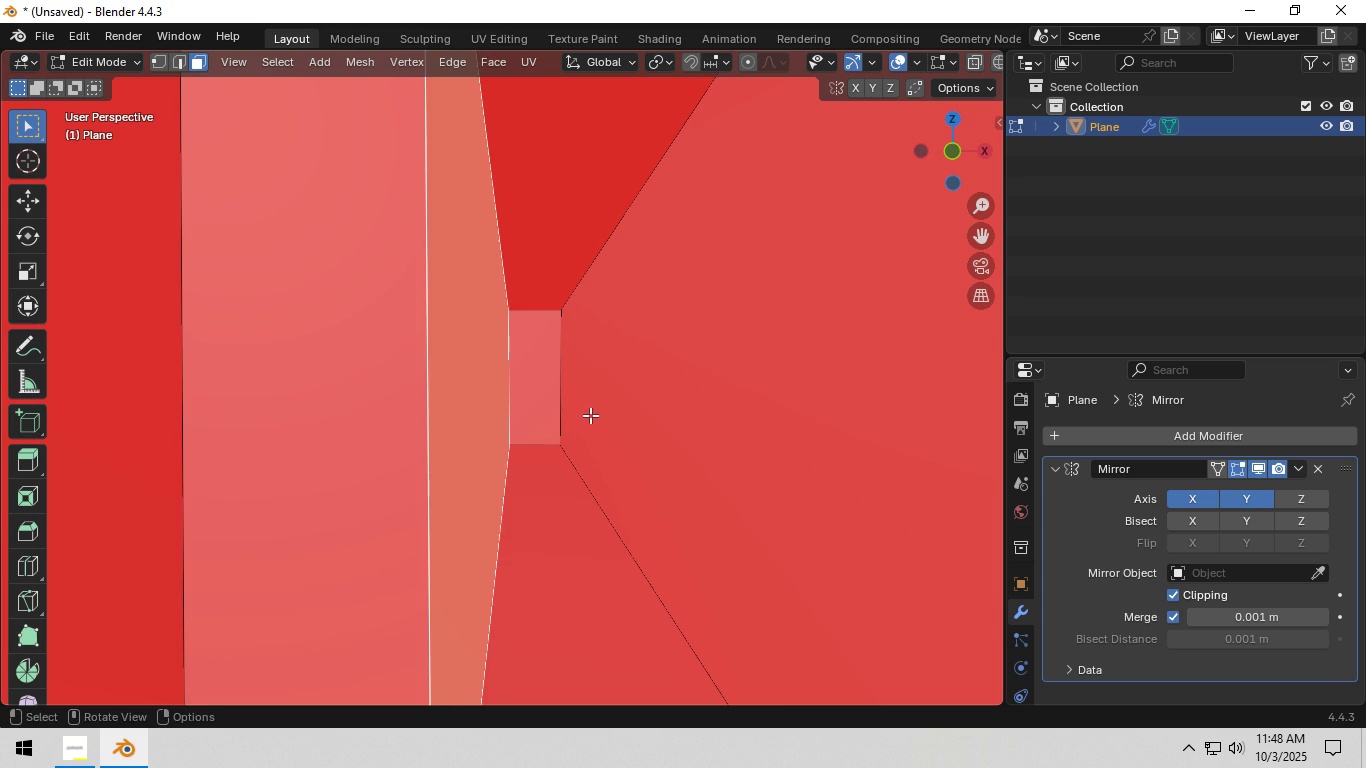 
left_click([545, 388])
 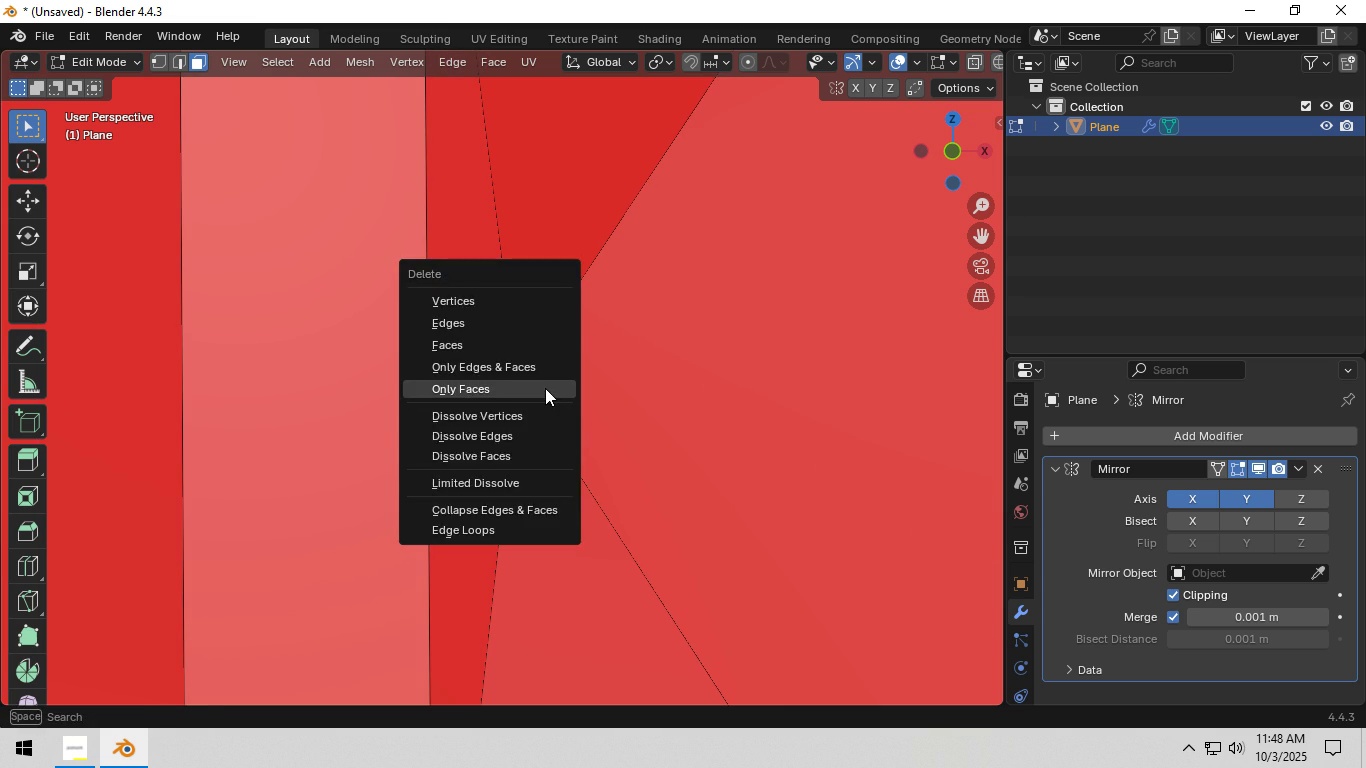 
key(X)
 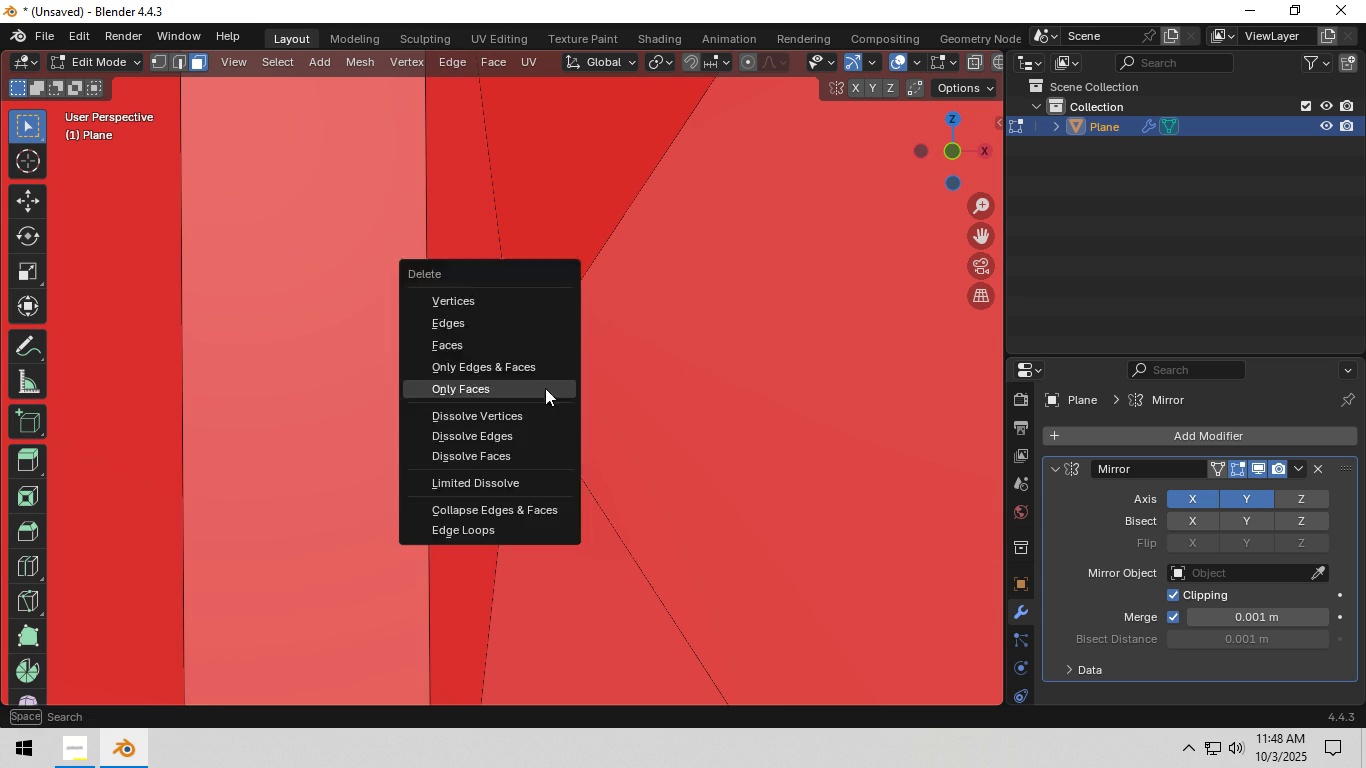 
left_click([545, 388])
 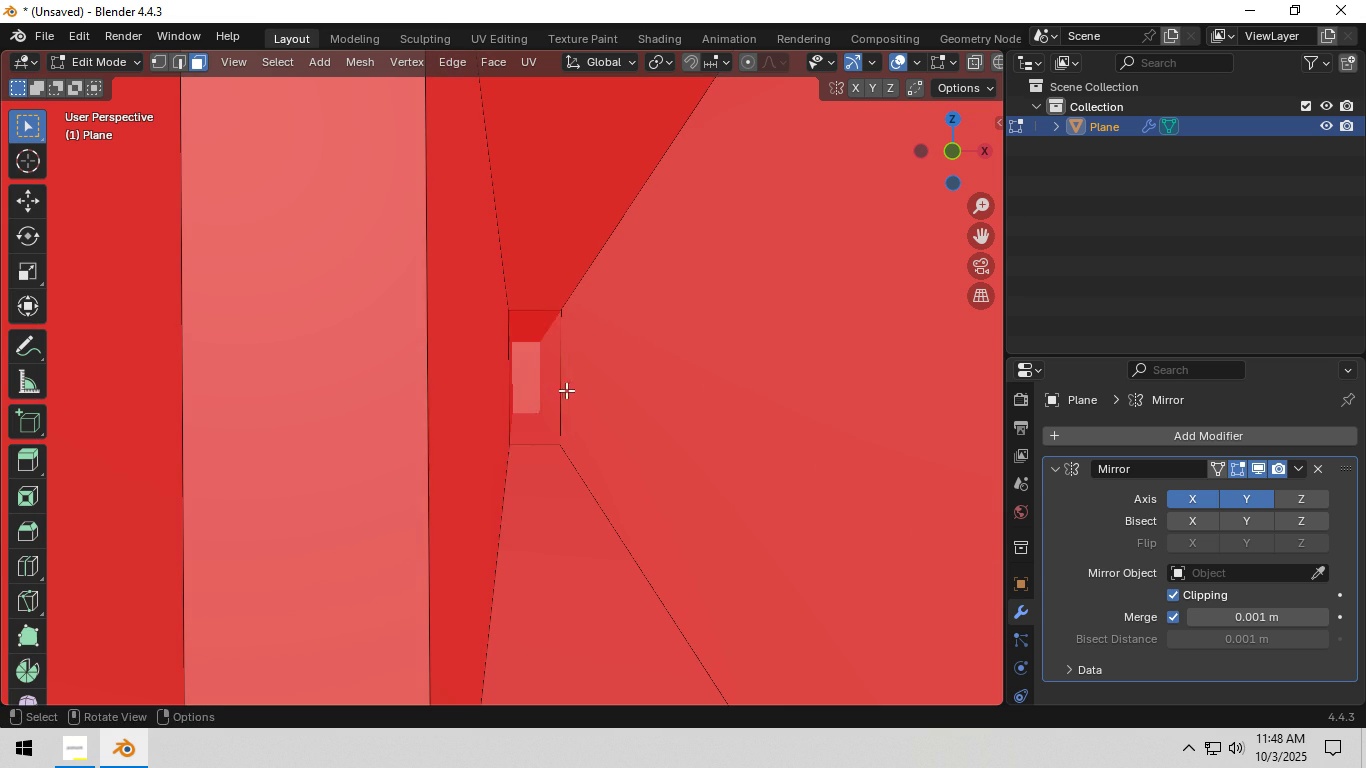 
scroll: coordinate [500, 412], scroll_direction: down, amount: 4.0